 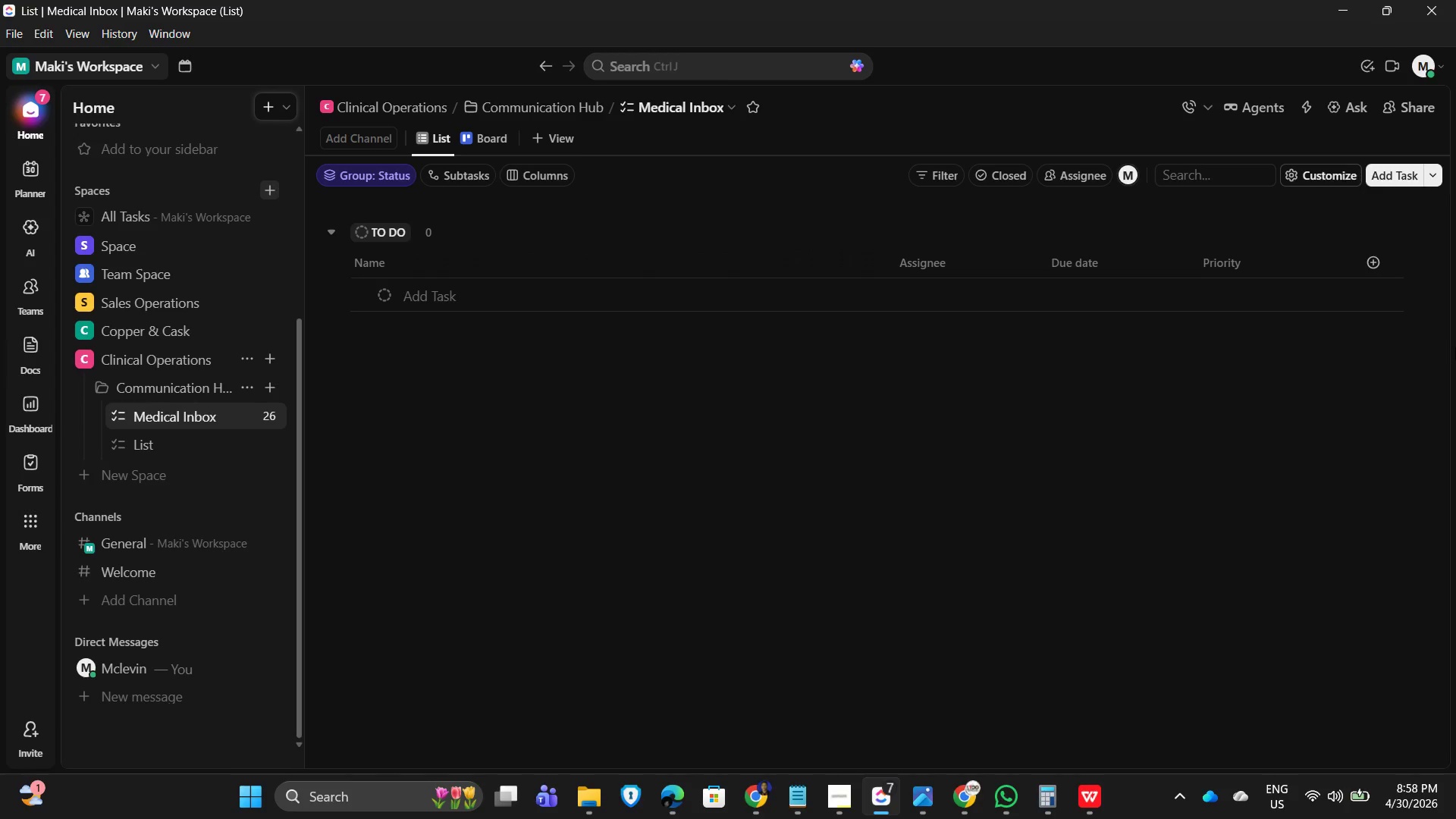 
left_click([925, 262])
 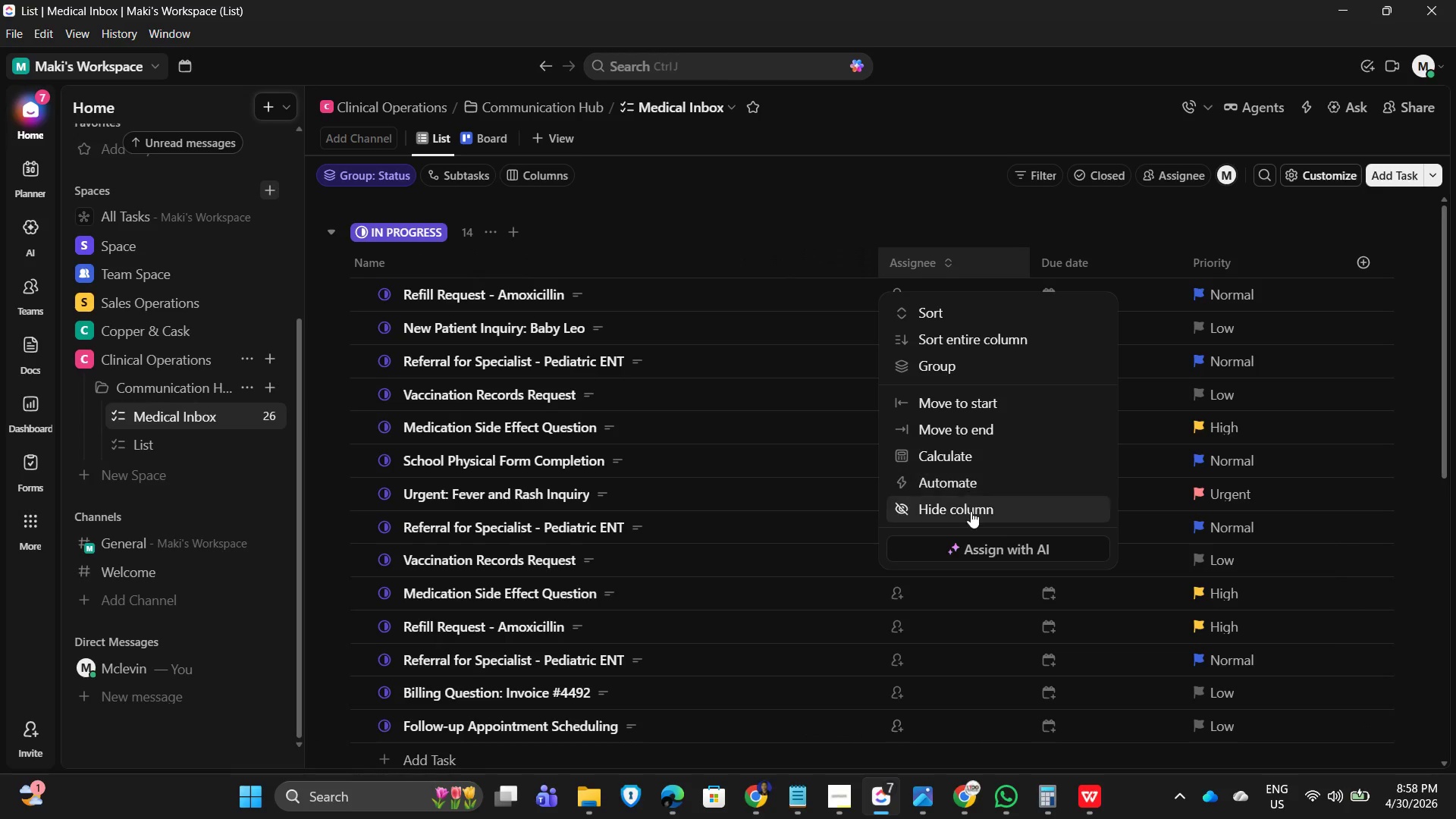 
left_click([971, 510])
 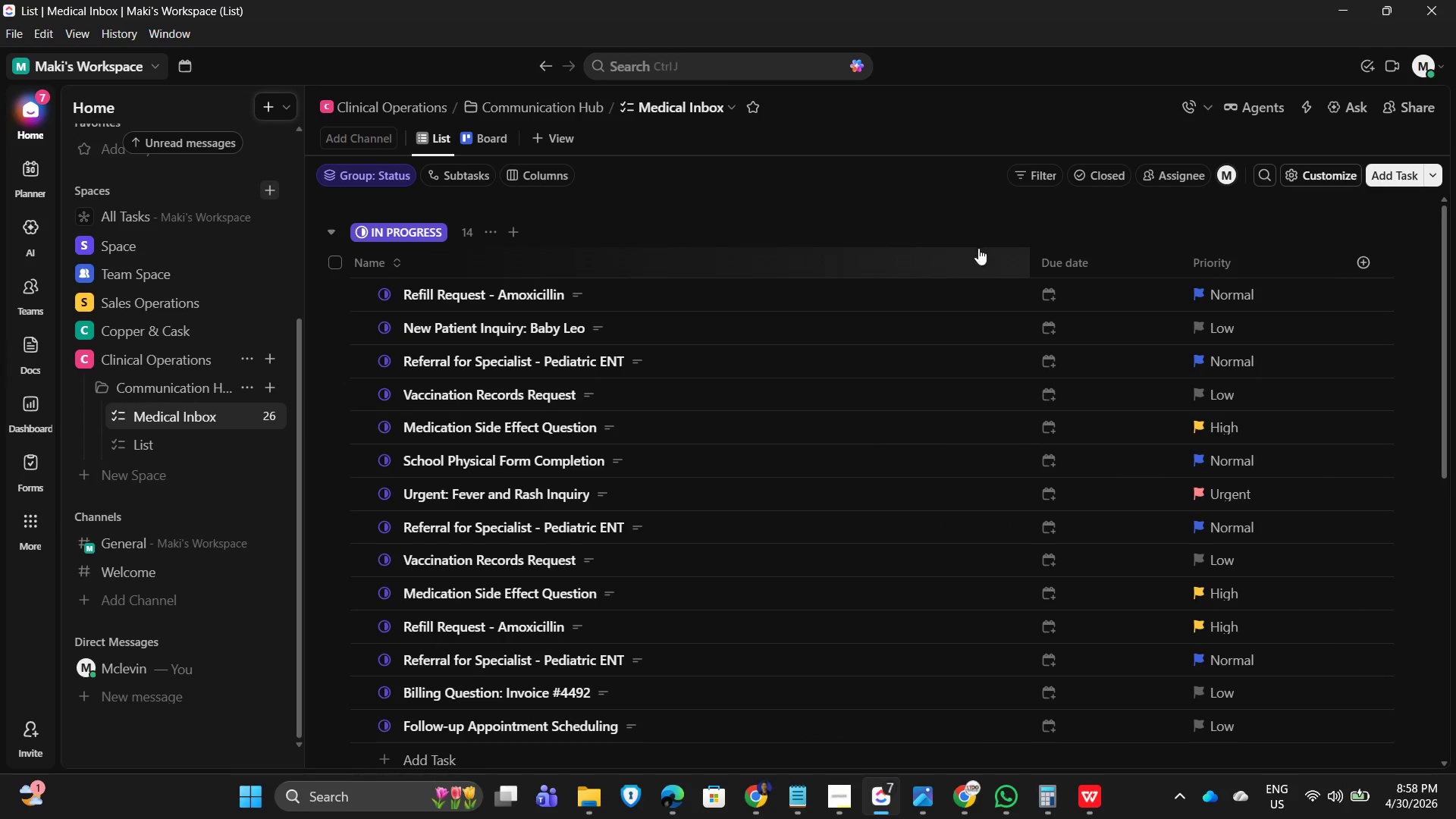 
left_click([1071, 249])
 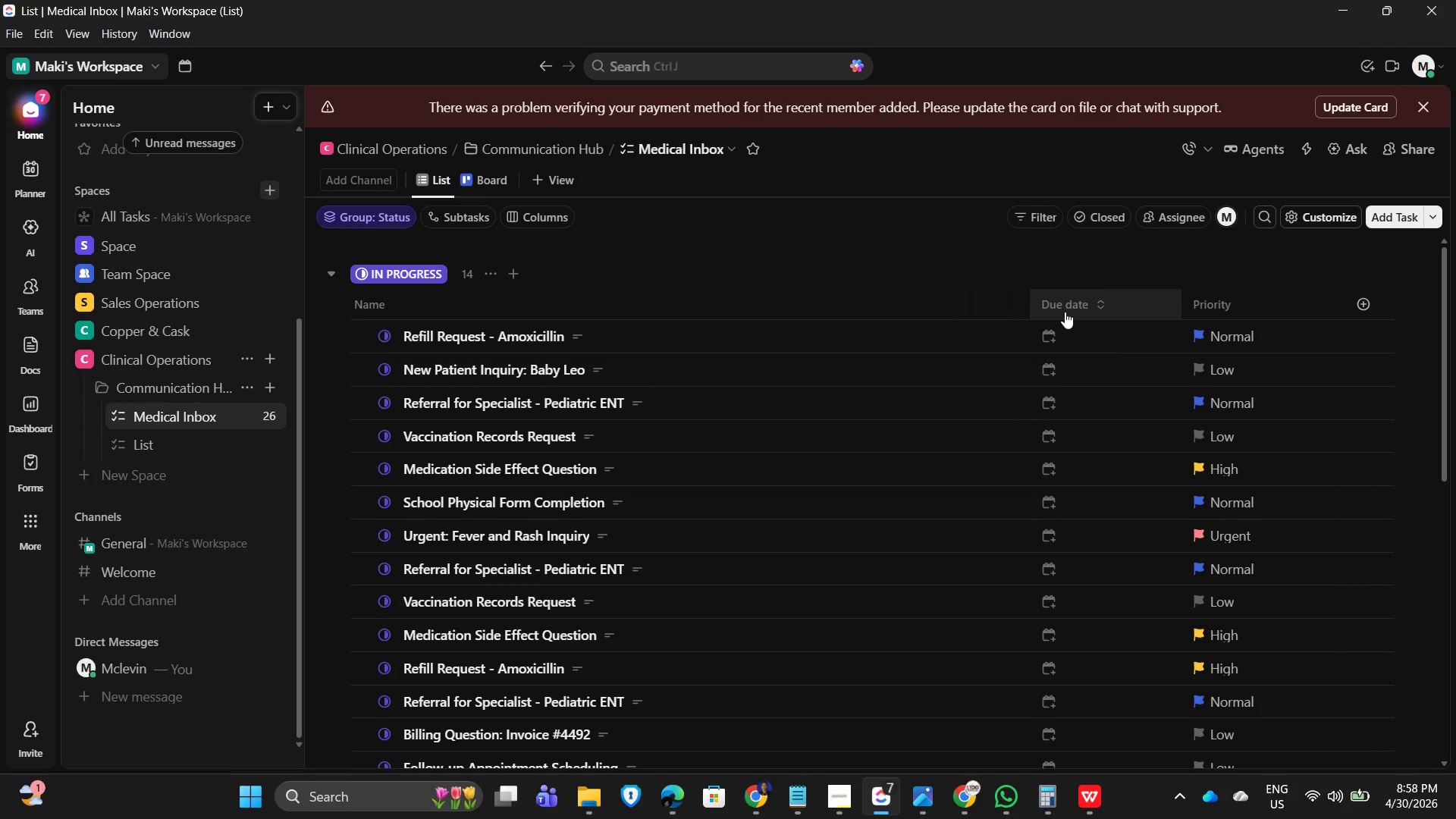 
left_click([1066, 303])
 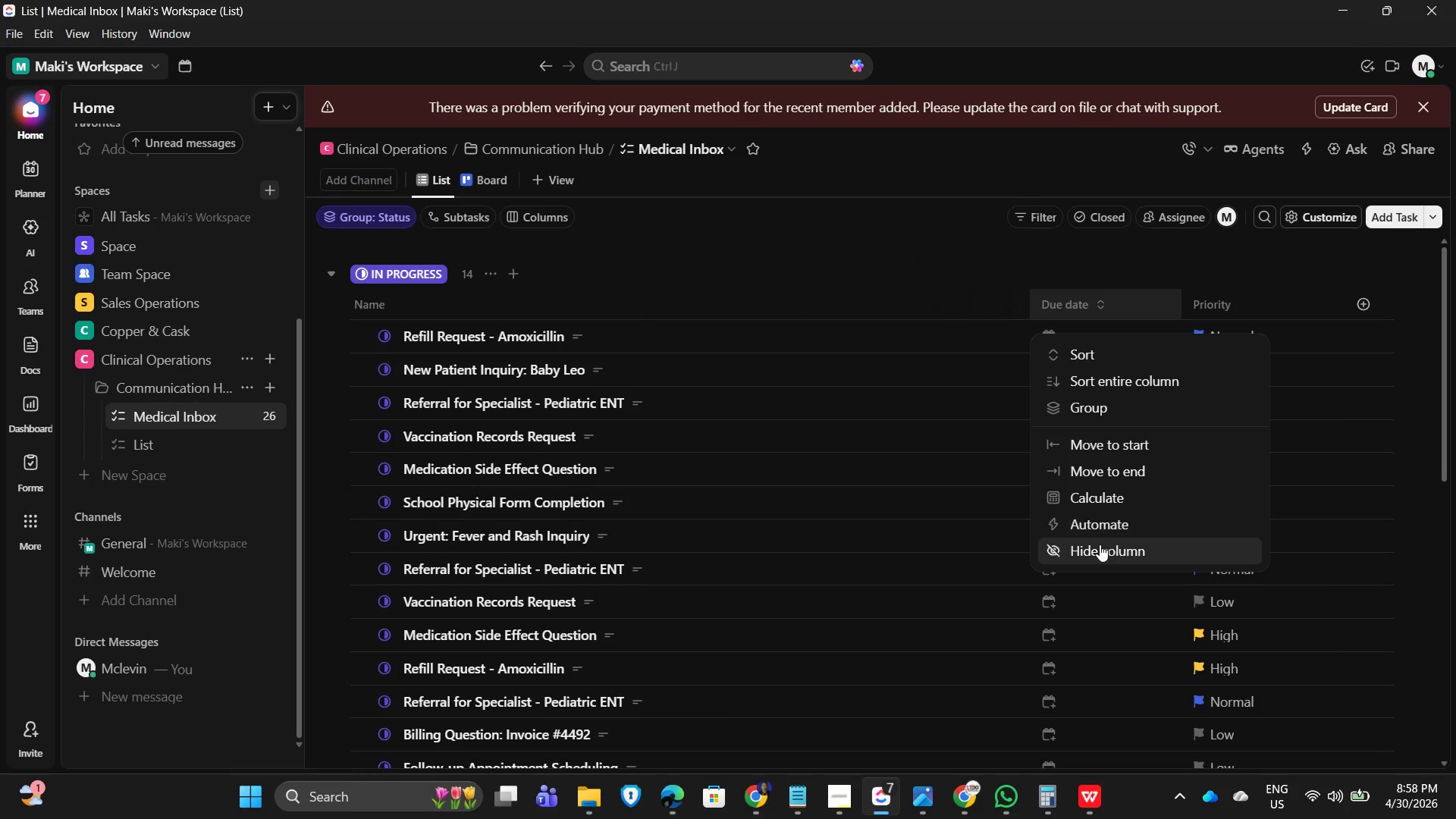 
left_click([1100, 544])
 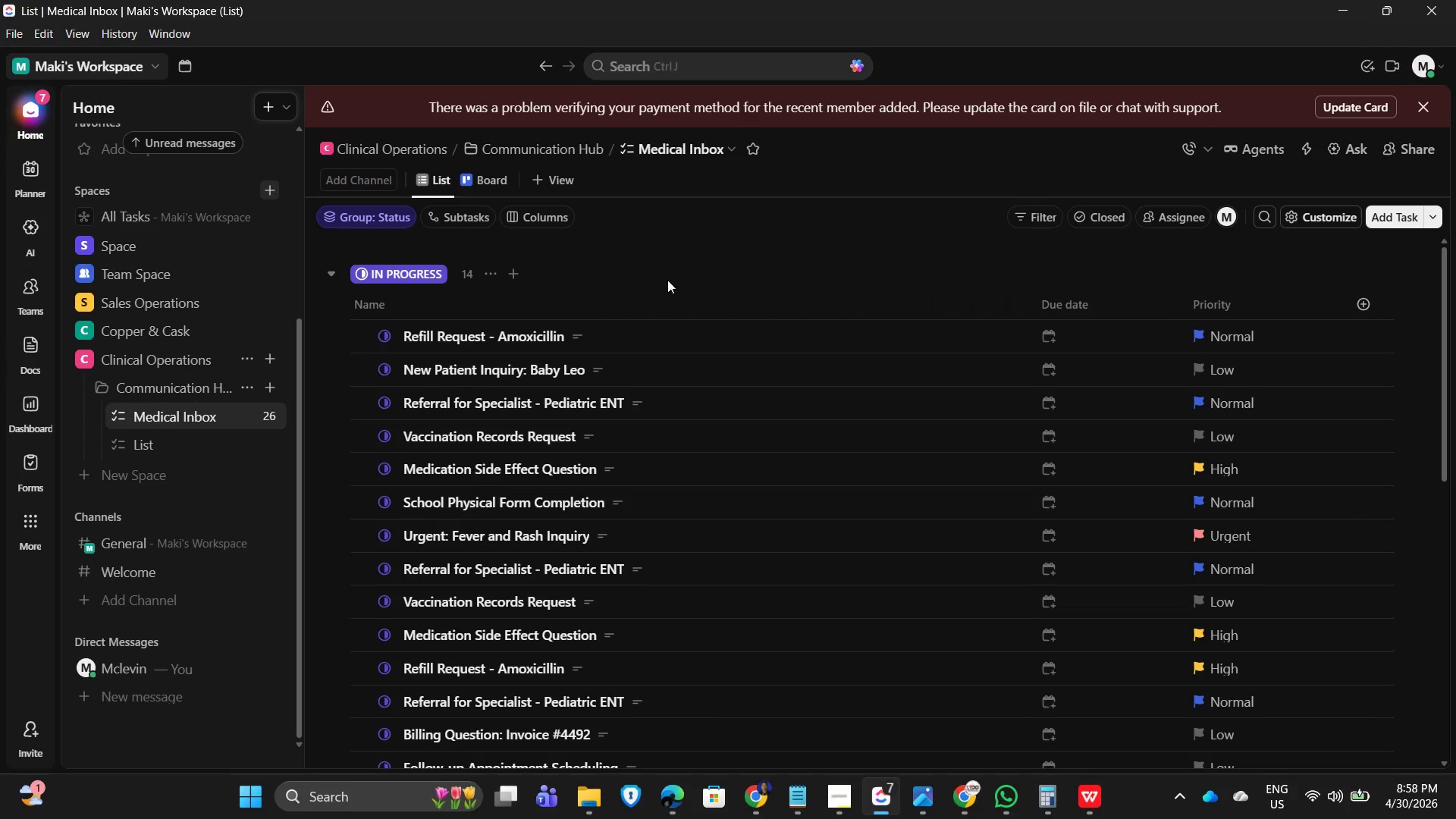 
scroll: coordinate [776, 400], scroll_direction: down, amount: 5.0
 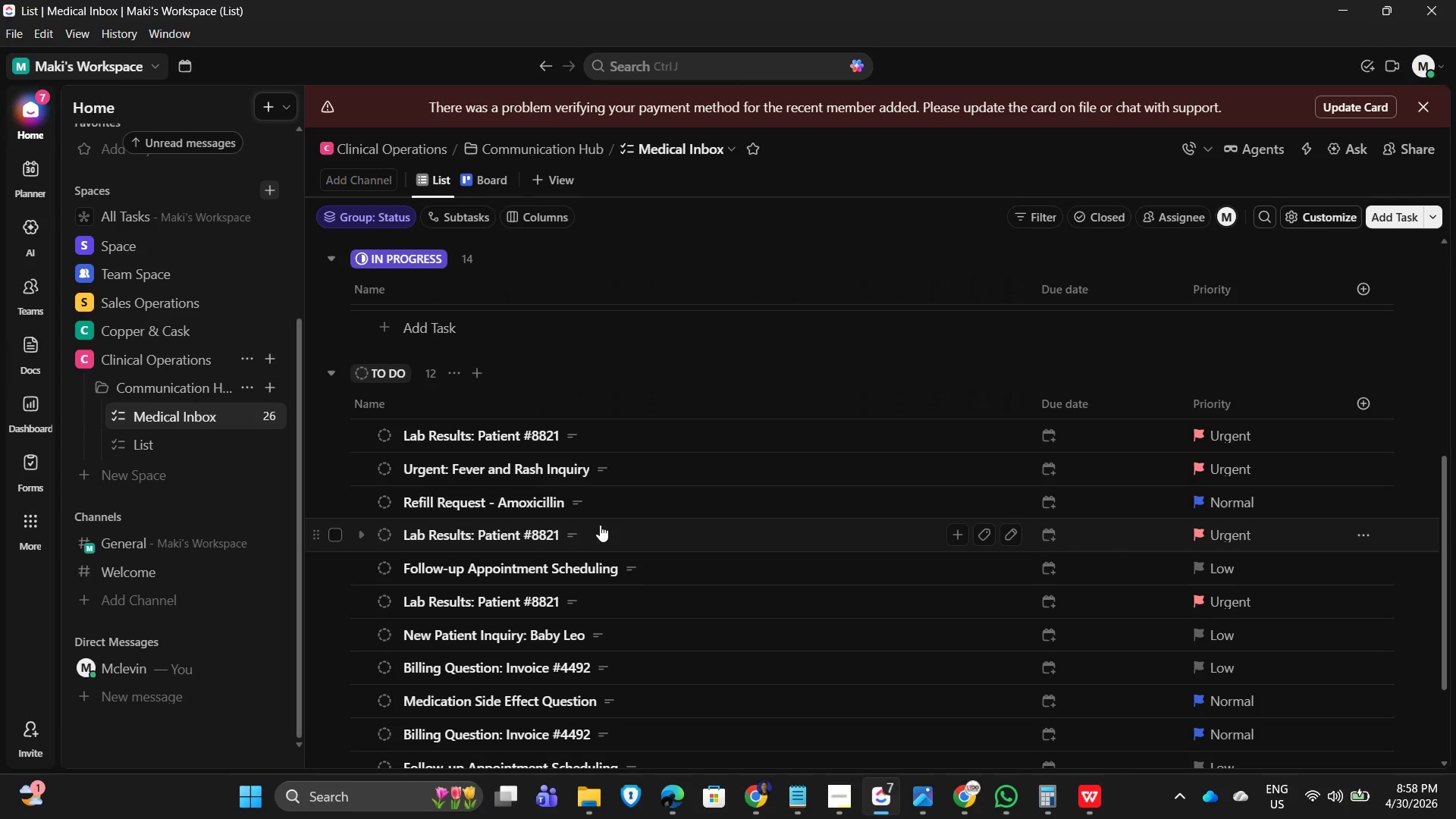 
scroll: coordinate [689, 497], scroll_direction: up, amount: 6.0
 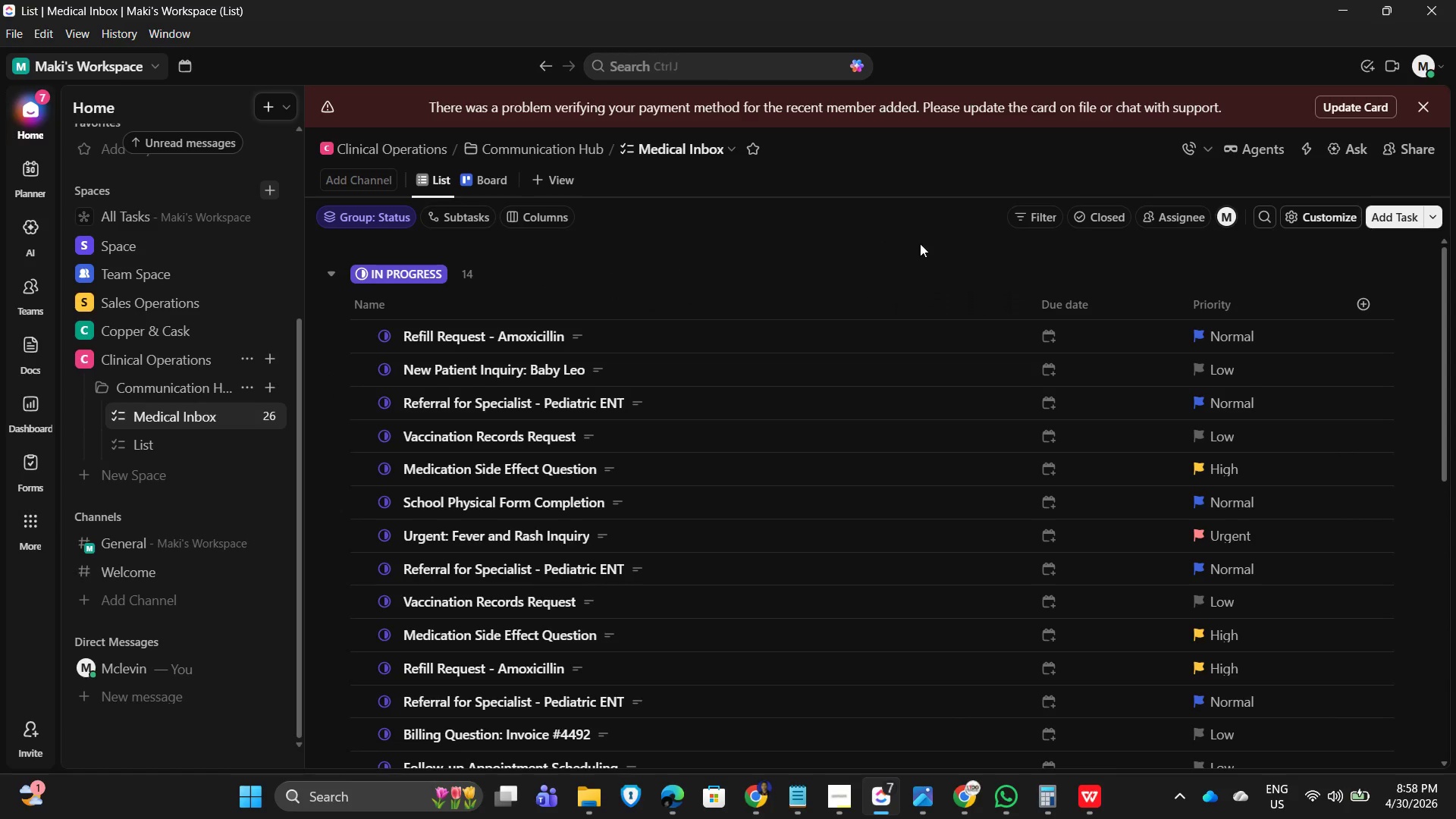 
left_click([922, 245])
 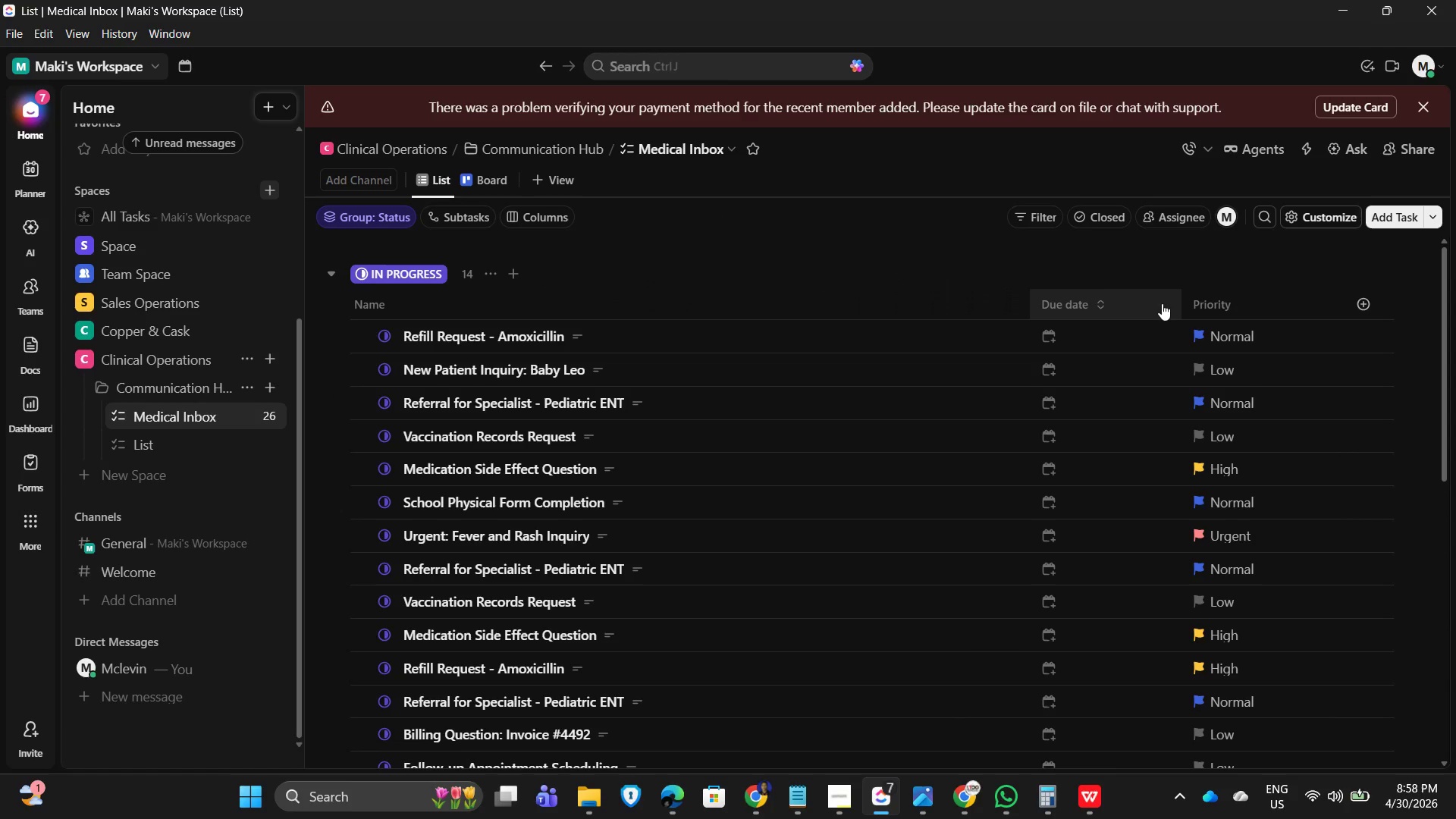 
left_click([1077, 303])
 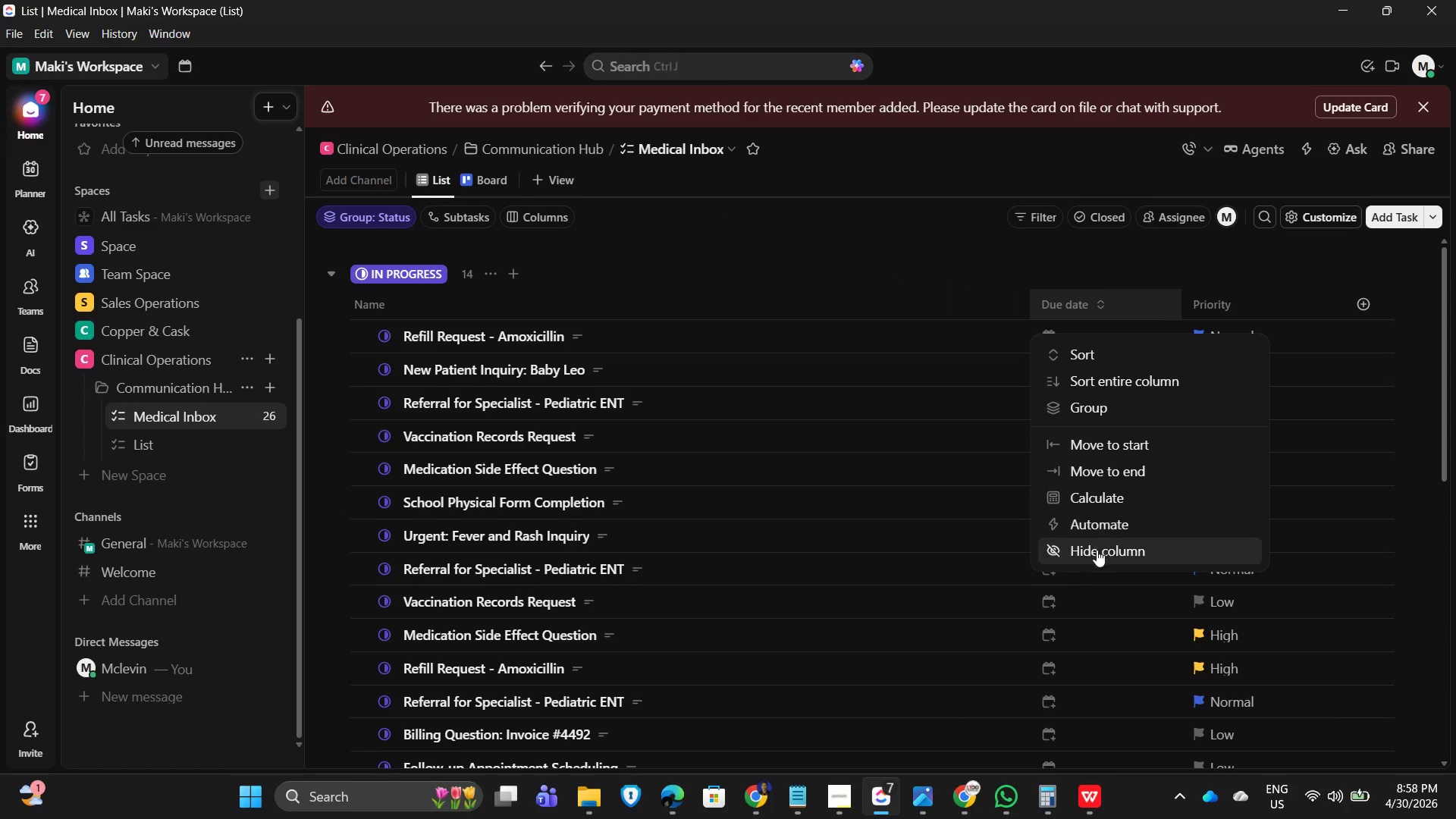 
left_click([1097, 544])
 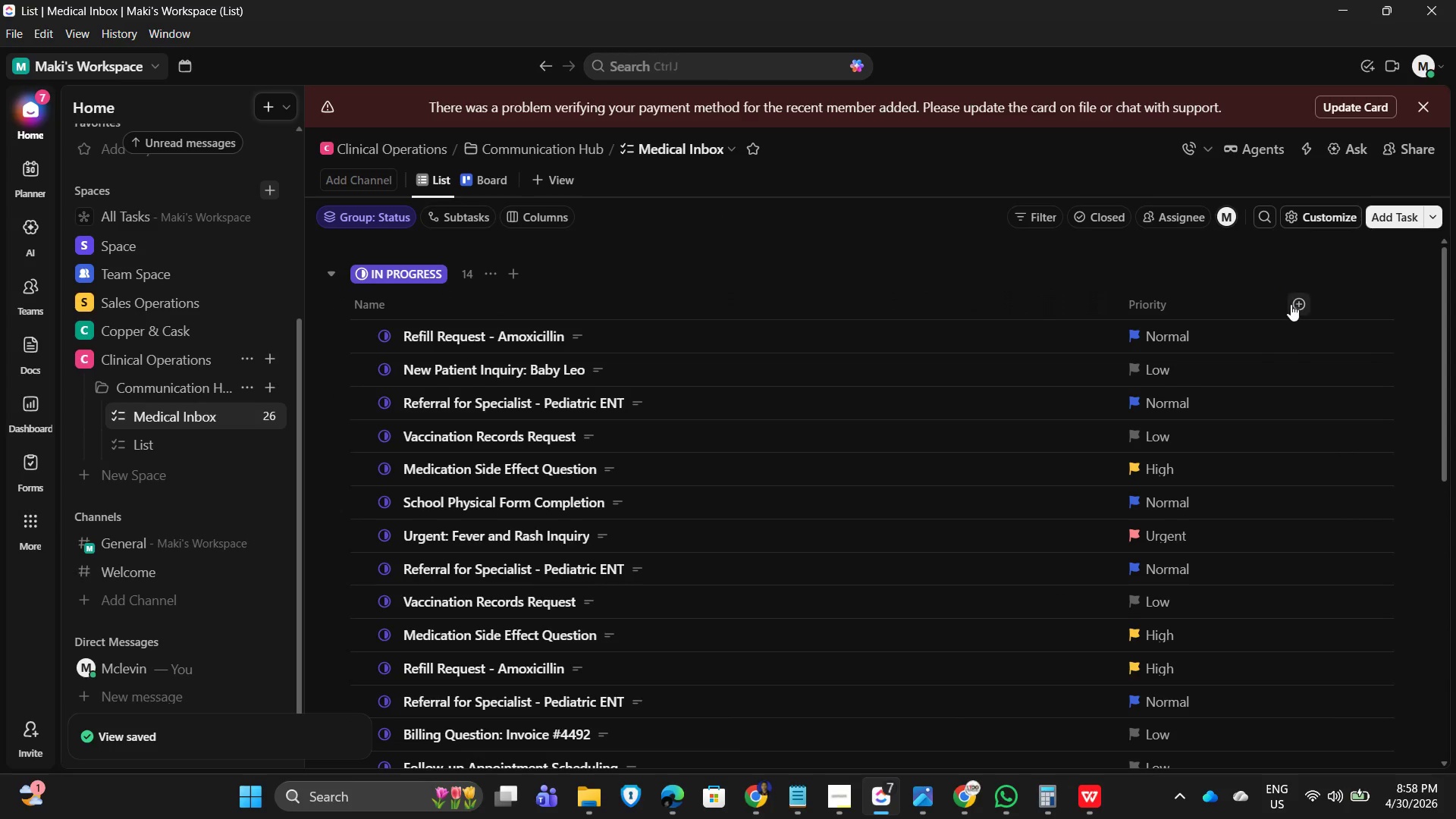 
left_click([1307, 303])
 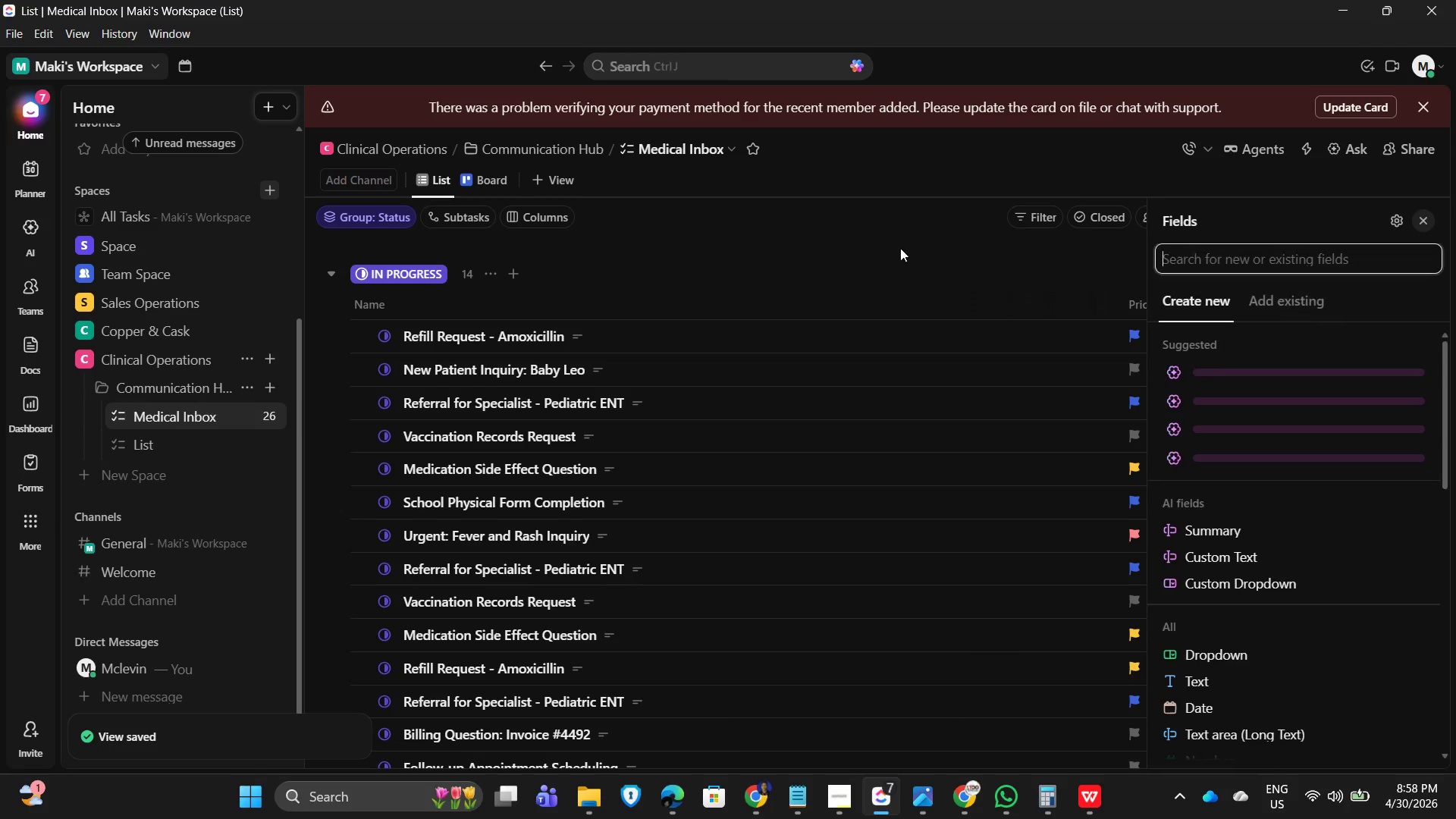 
left_click([804, 241])
 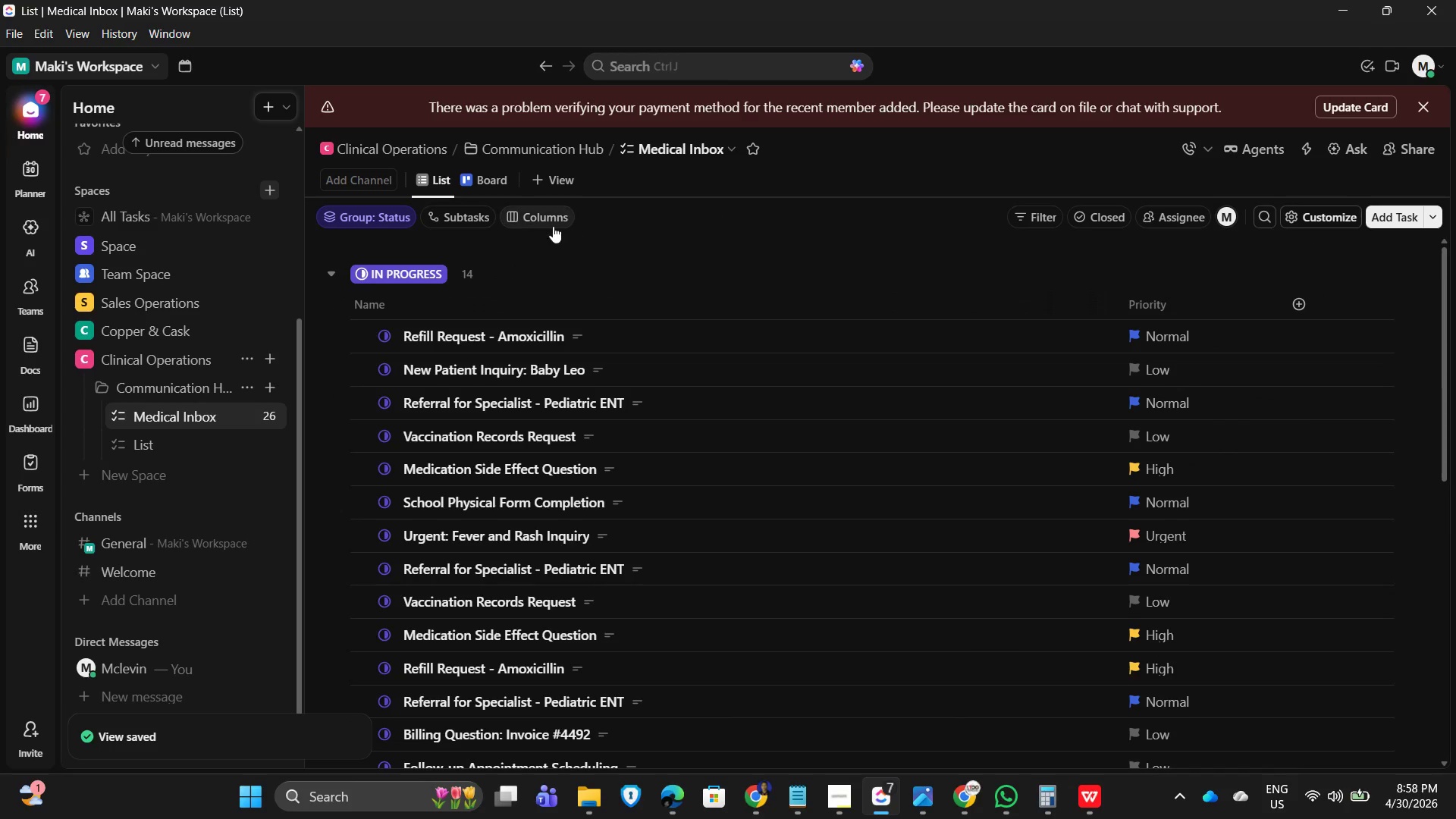 
left_click([544, 218])
 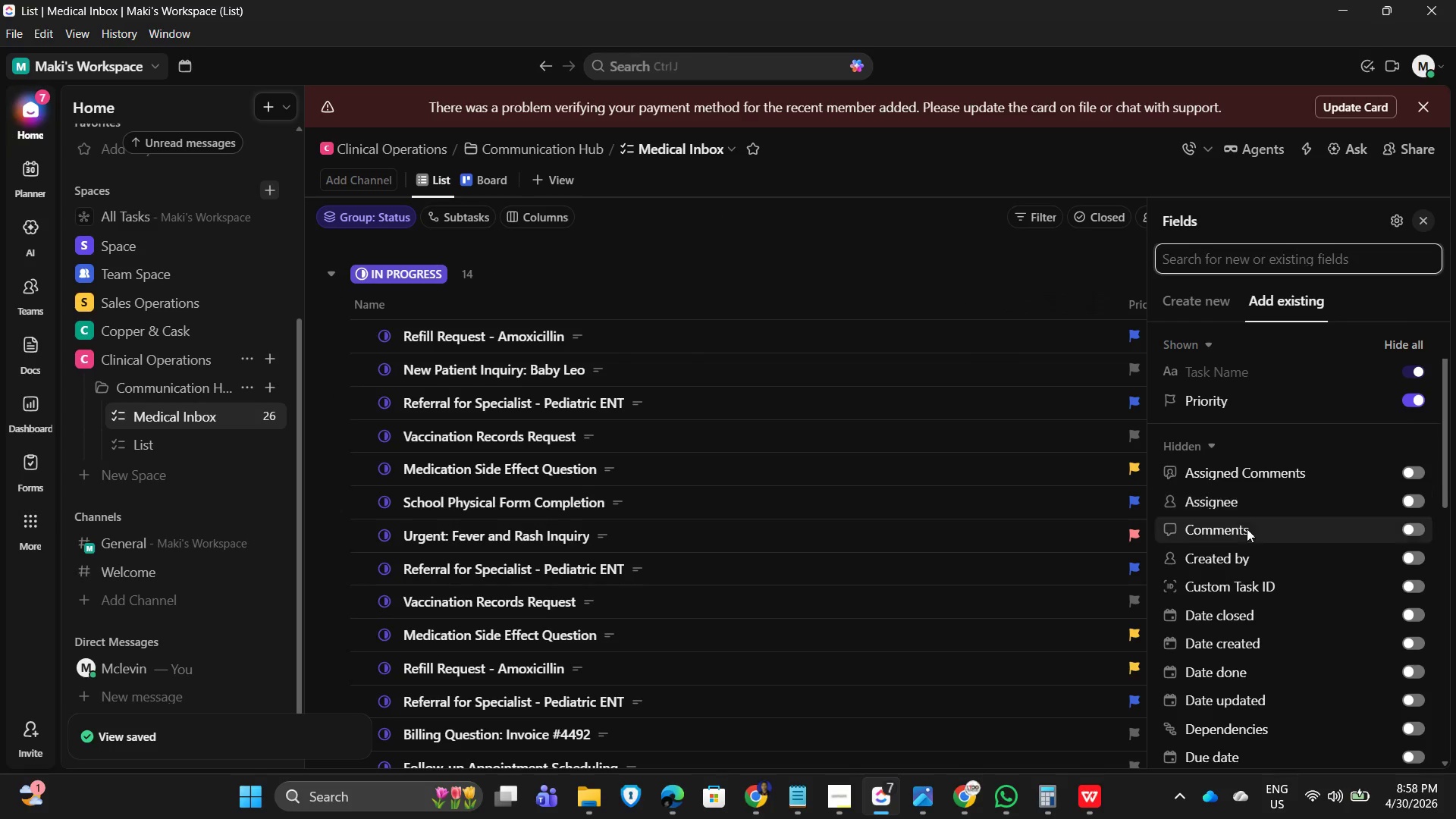 
scroll: coordinate [1304, 624], scroll_direction: down, amount: 8.0
 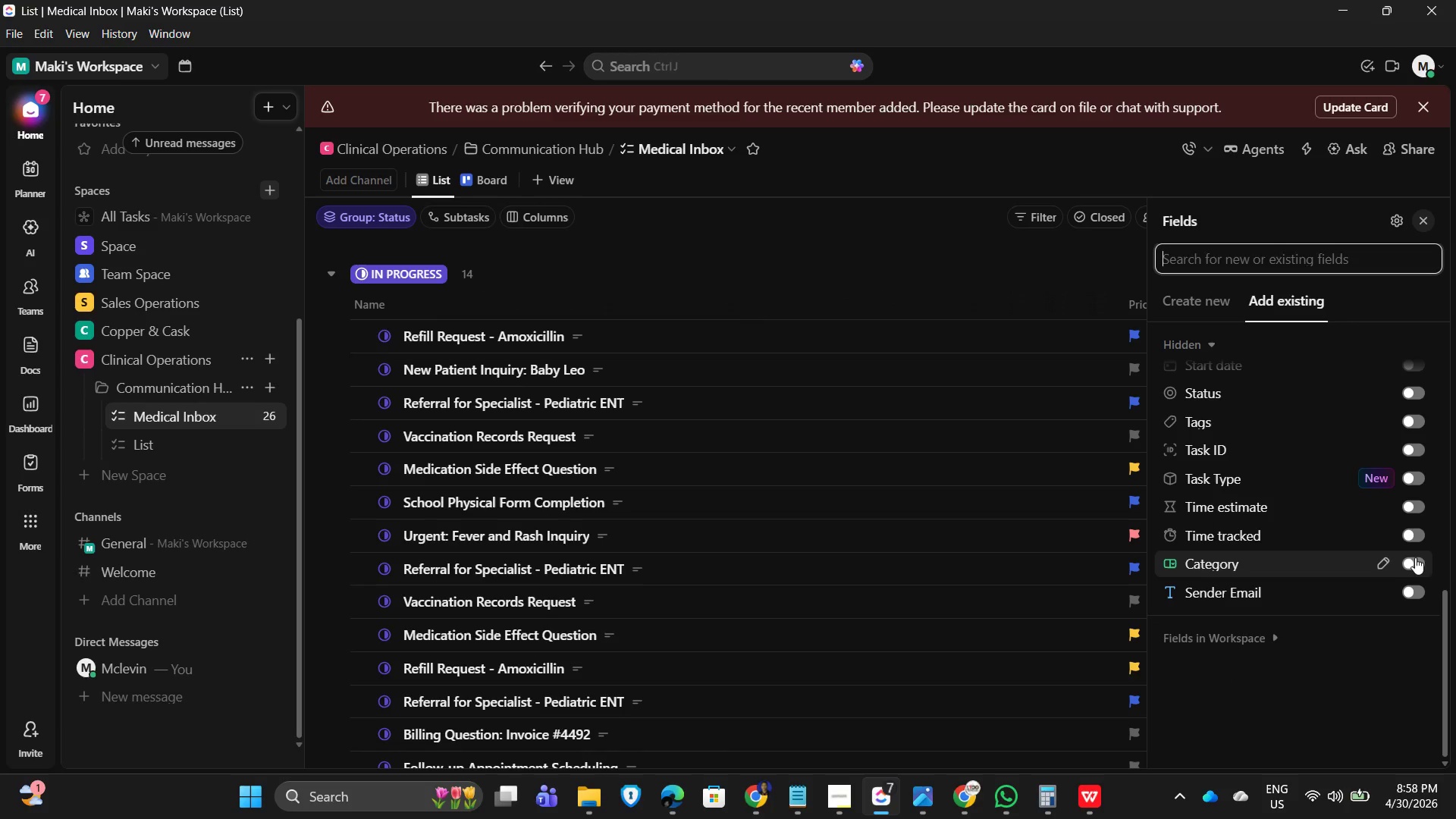 
left_click([1414, 563])
 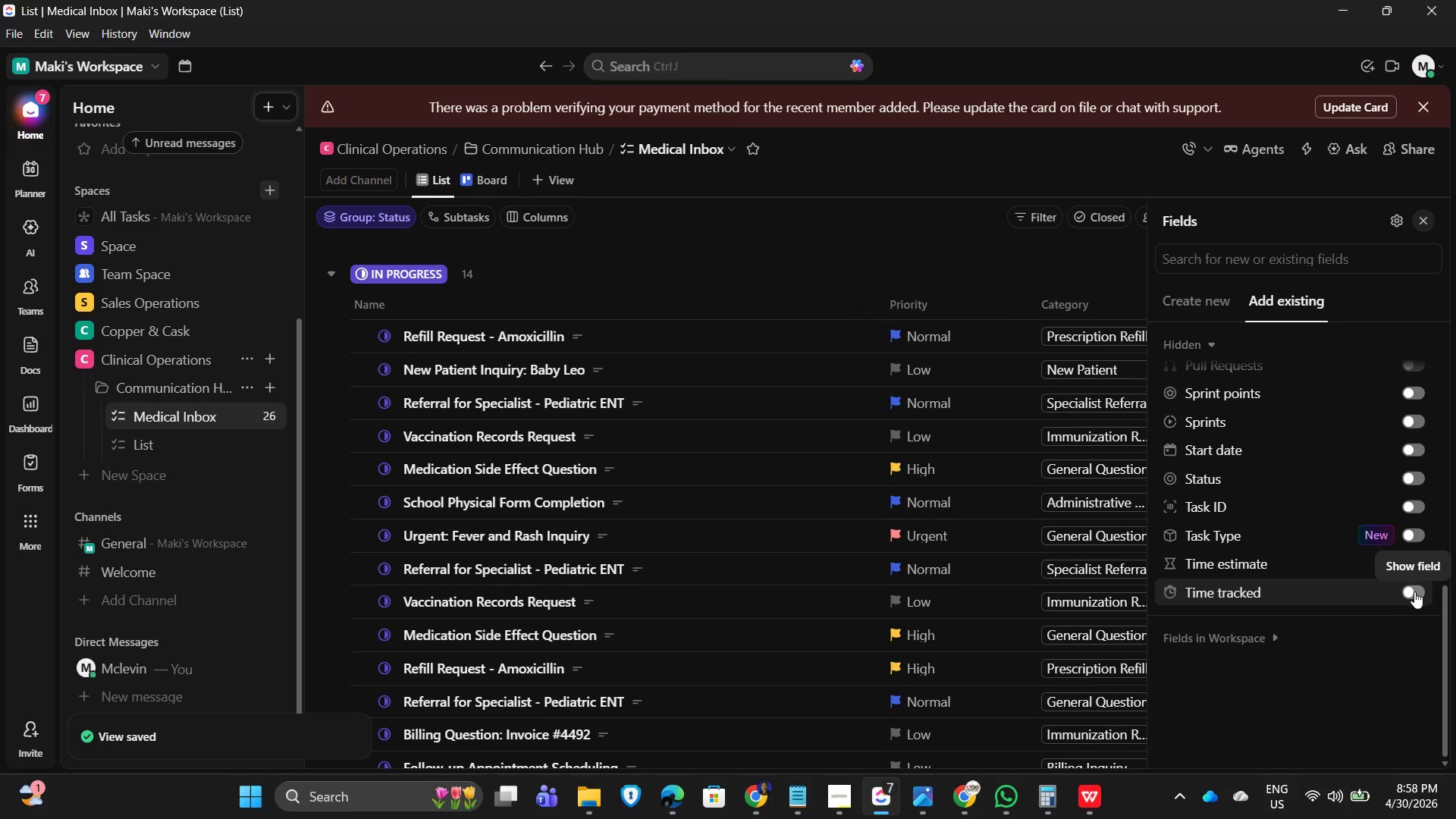 
scroll: coordinate [1306, 531], scroll_direction: up, amount: 5.0
 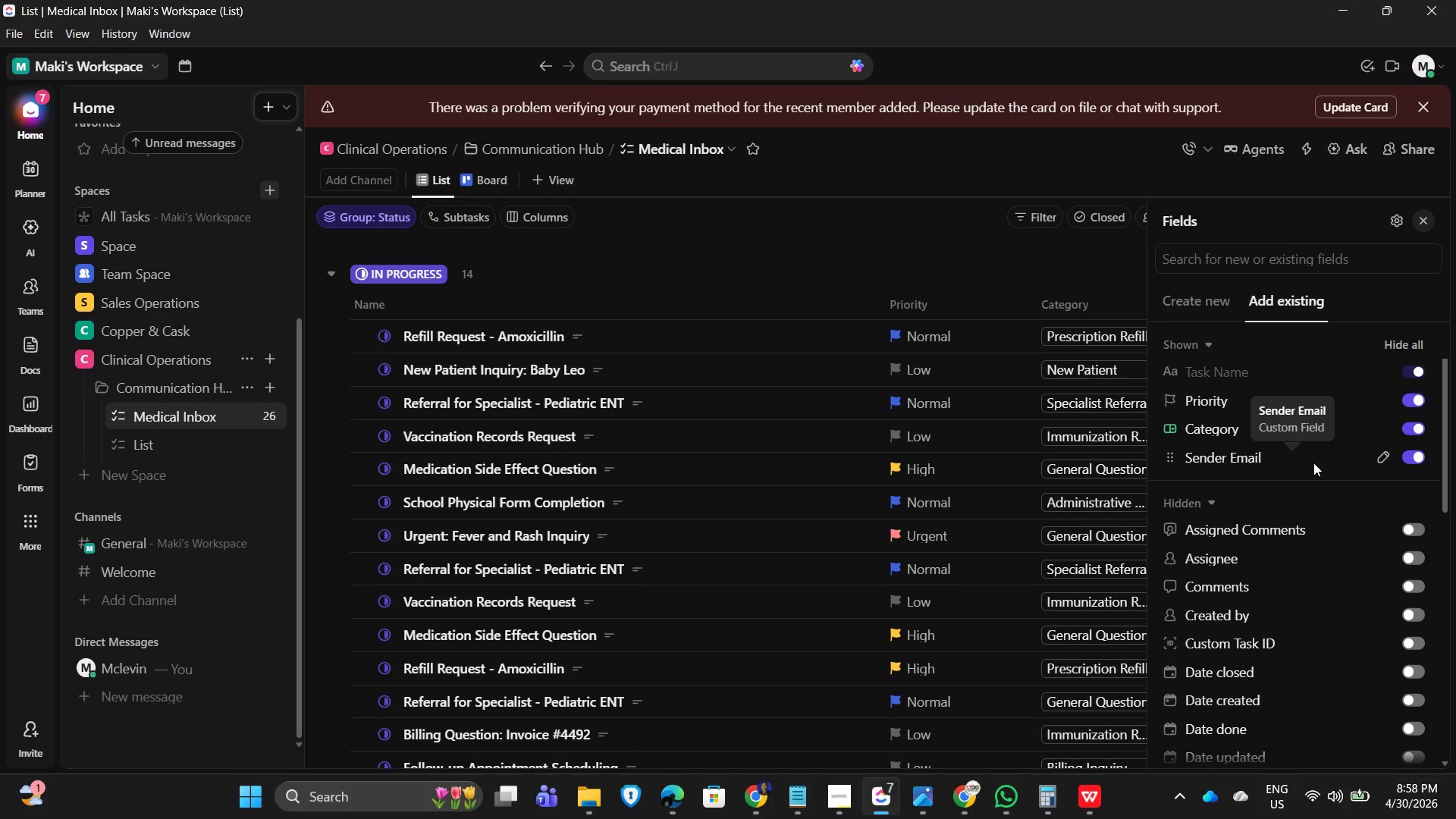 
wait(9.03)
 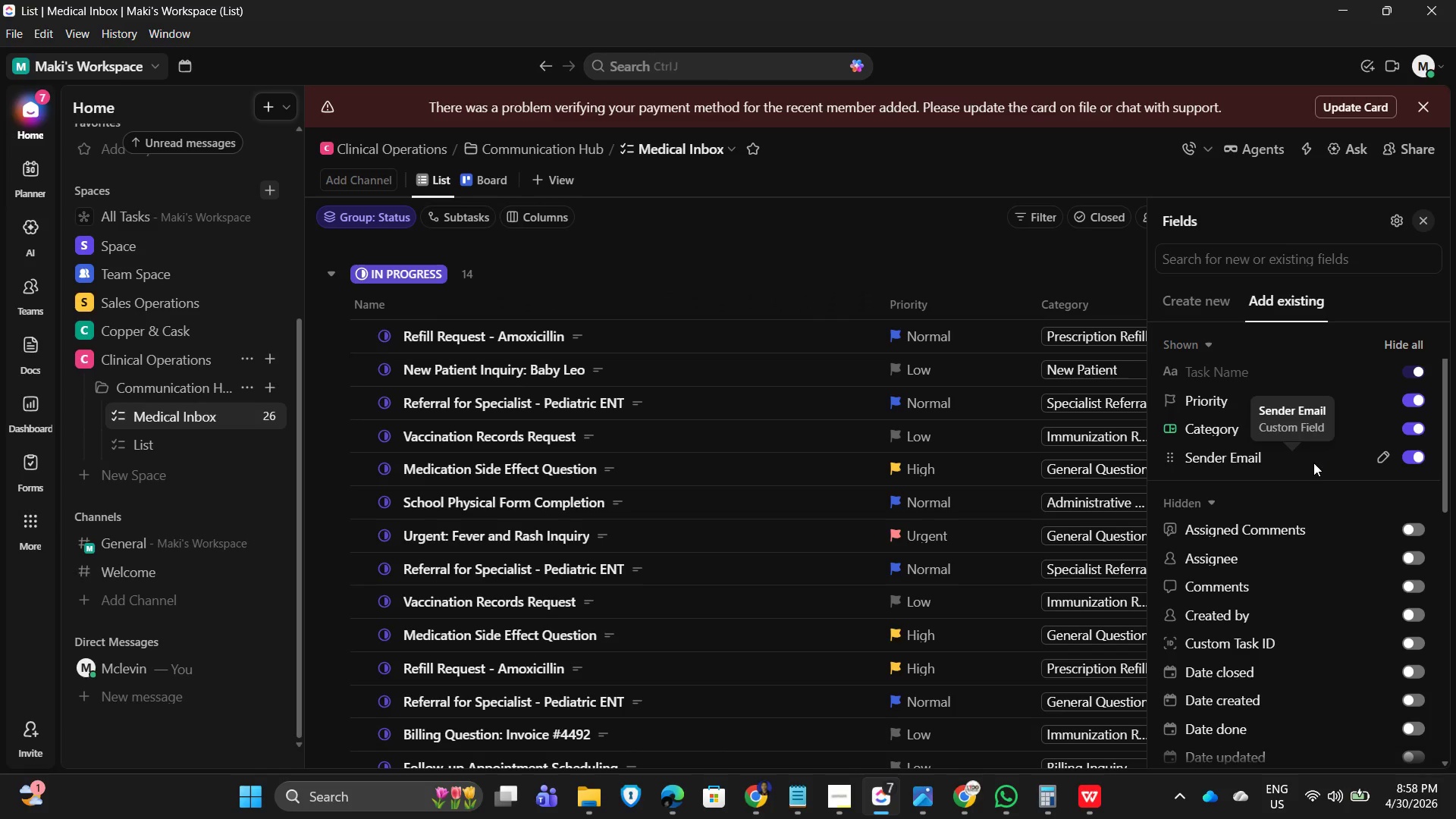 
left_click([830, 798])